 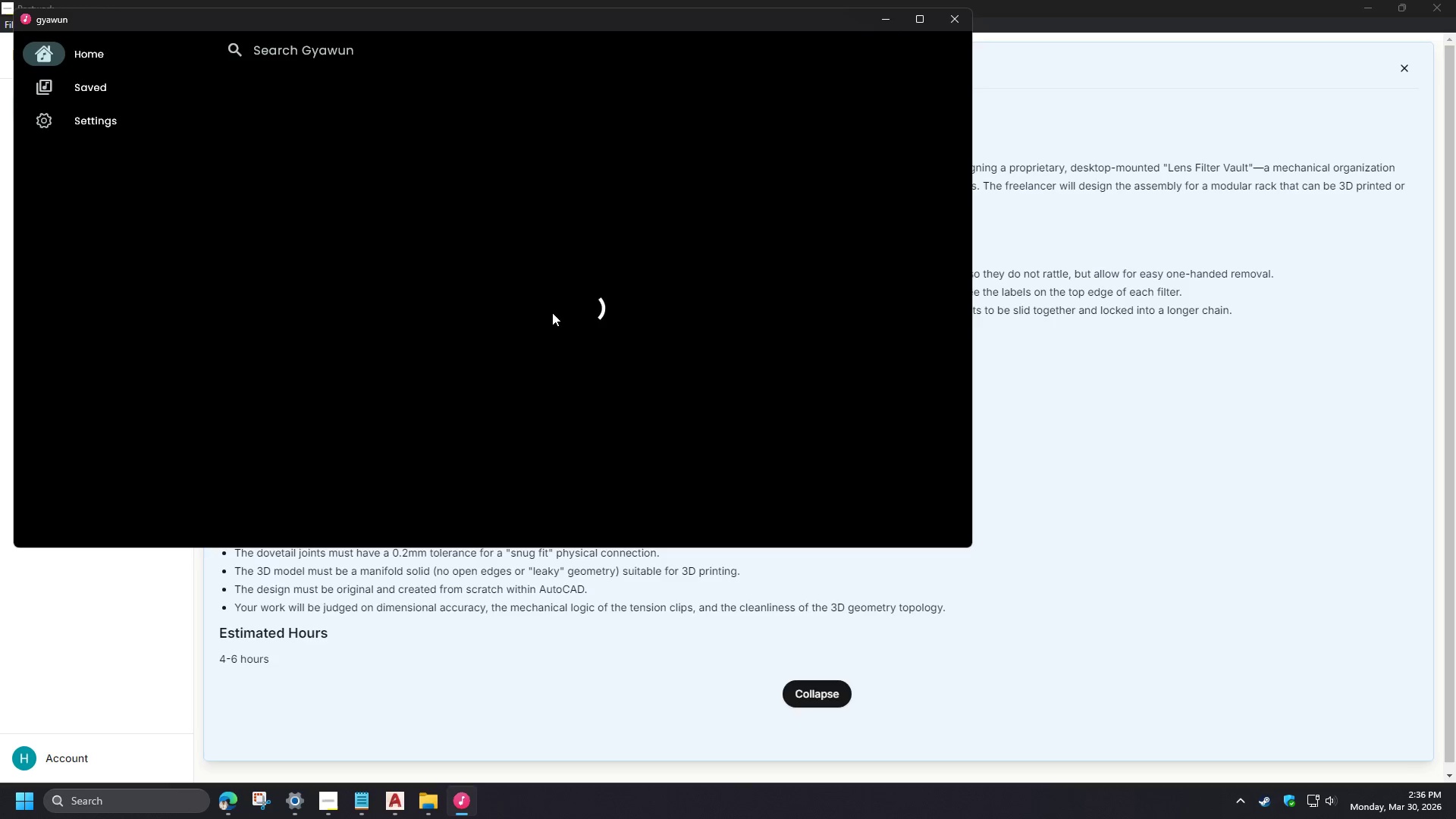 
type(low2)
 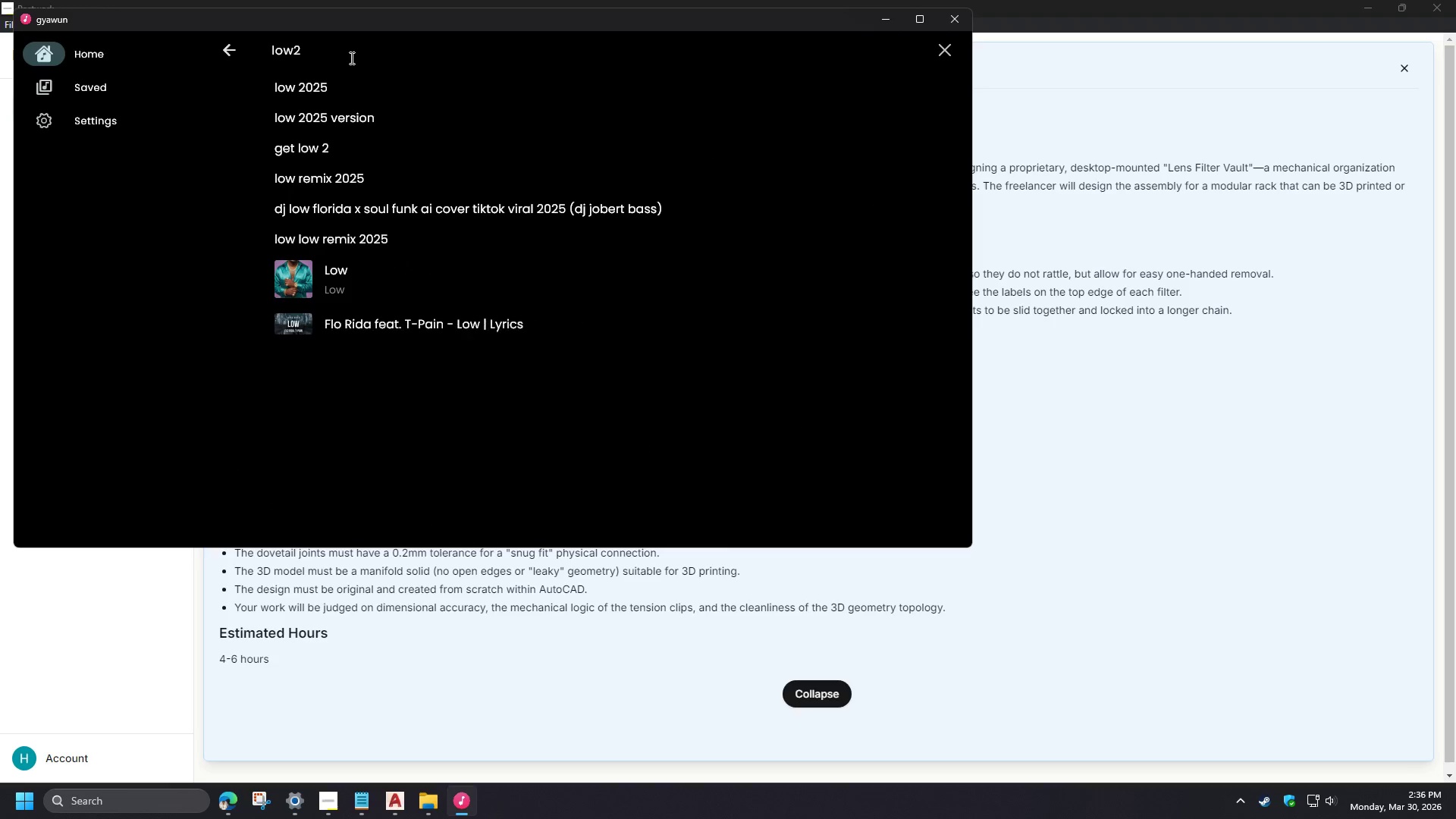 
key(Backspace)
 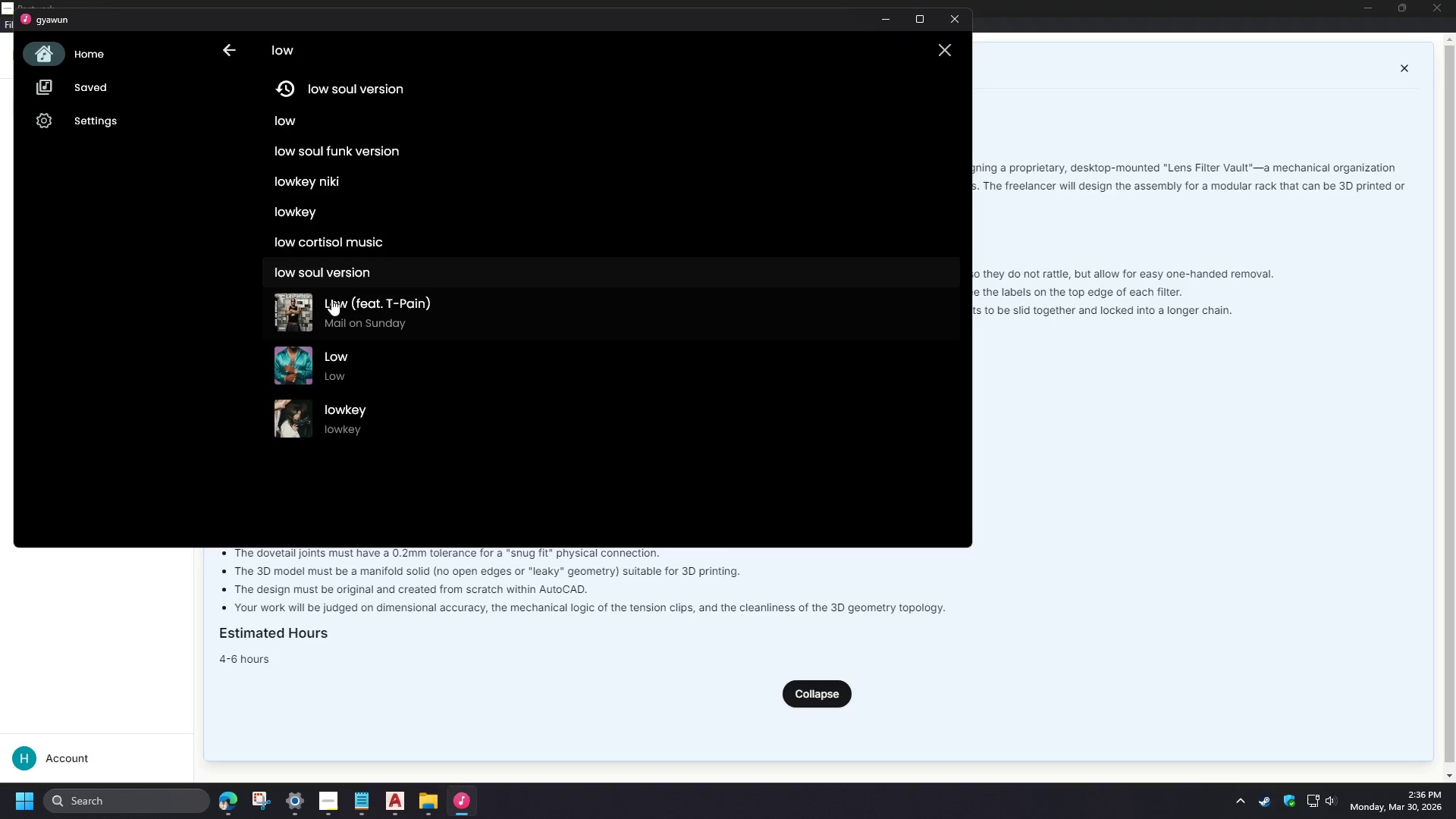 
left_click([315, 362])
 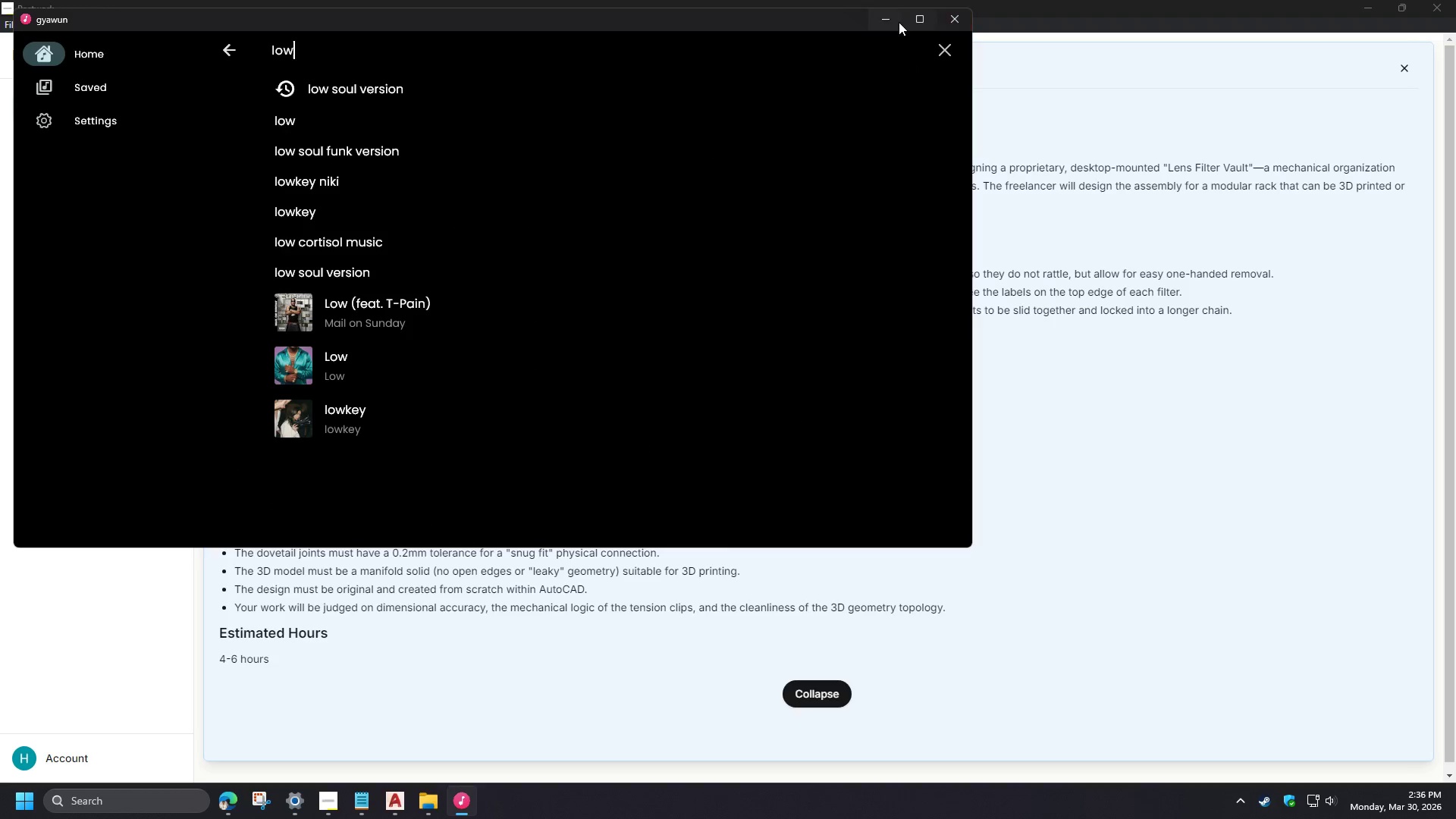 
left_click([880, 17])
 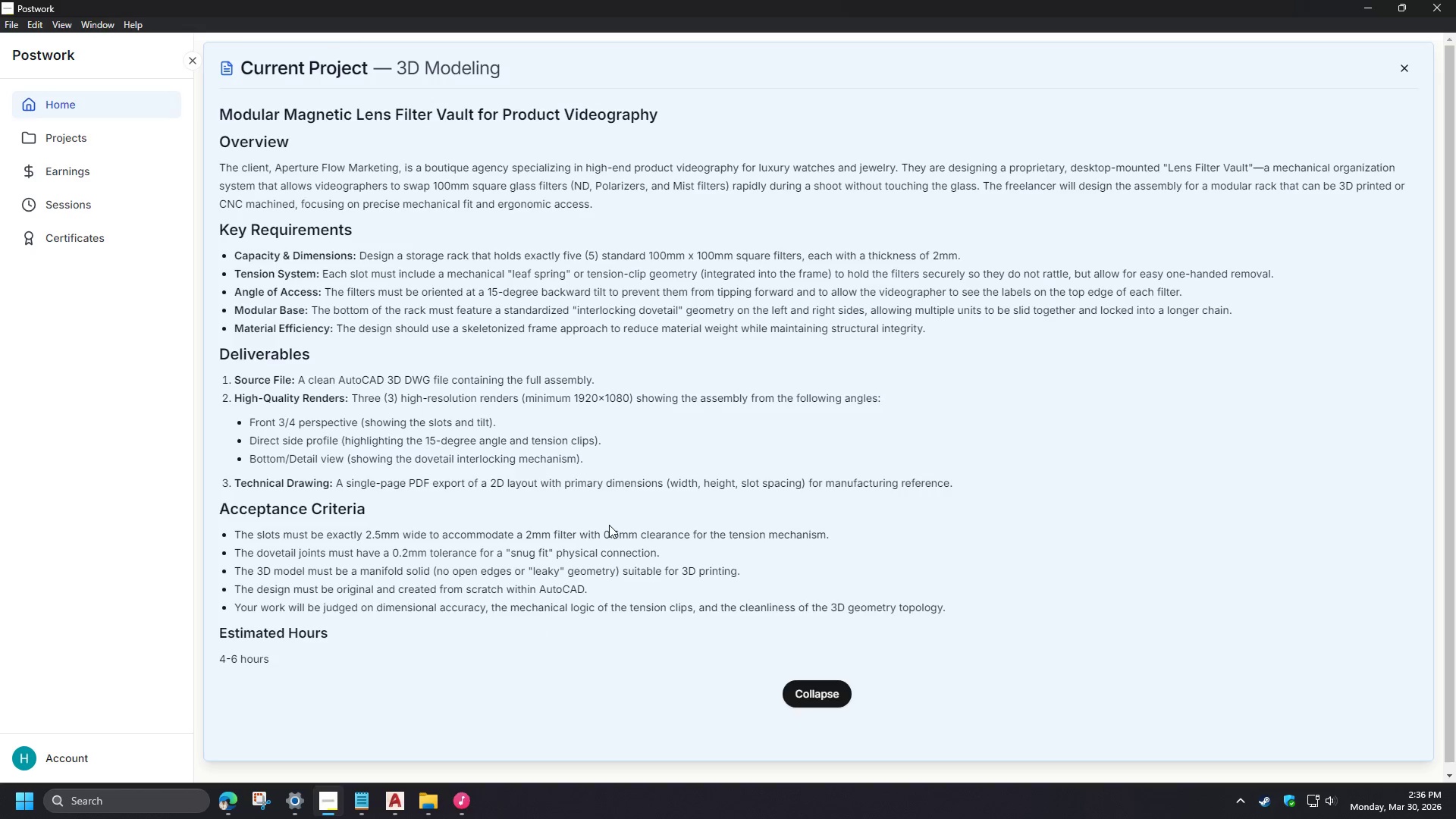 
left_click([553, 494])